 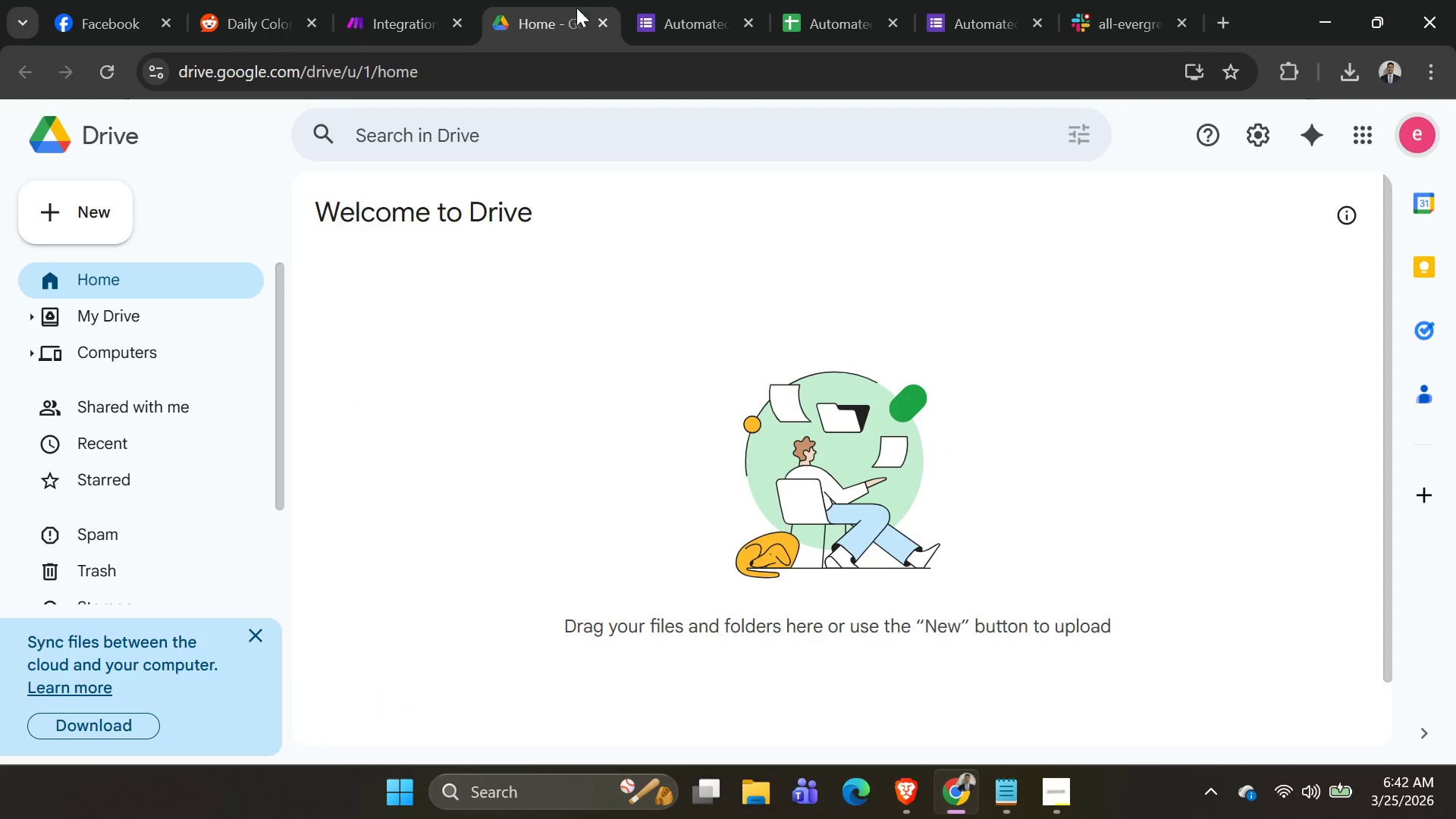 
left_click([670, 3])
 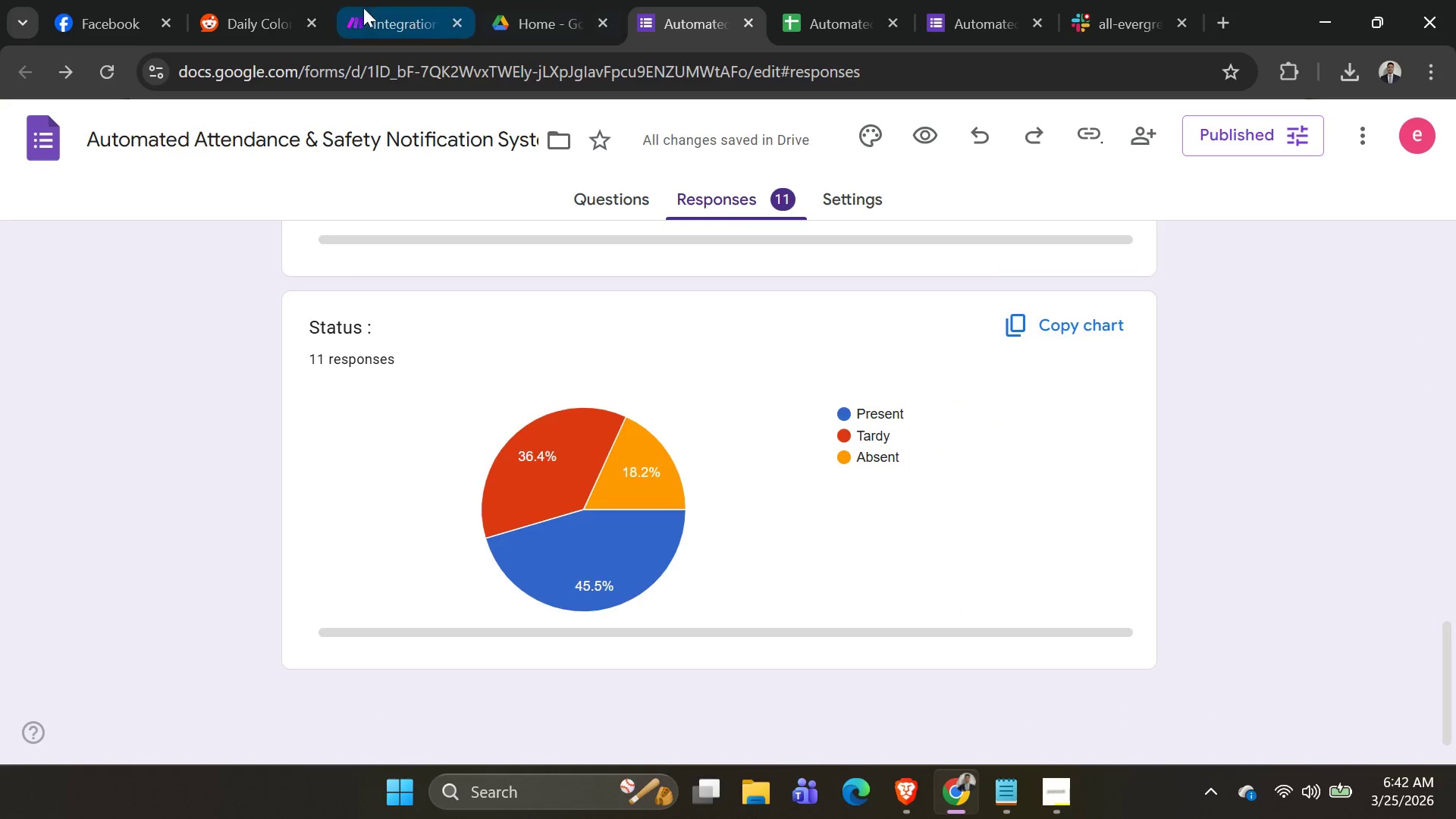 
left_click_drag(start_coordinate=[259, 15], to_coordinate=[264, 15])
 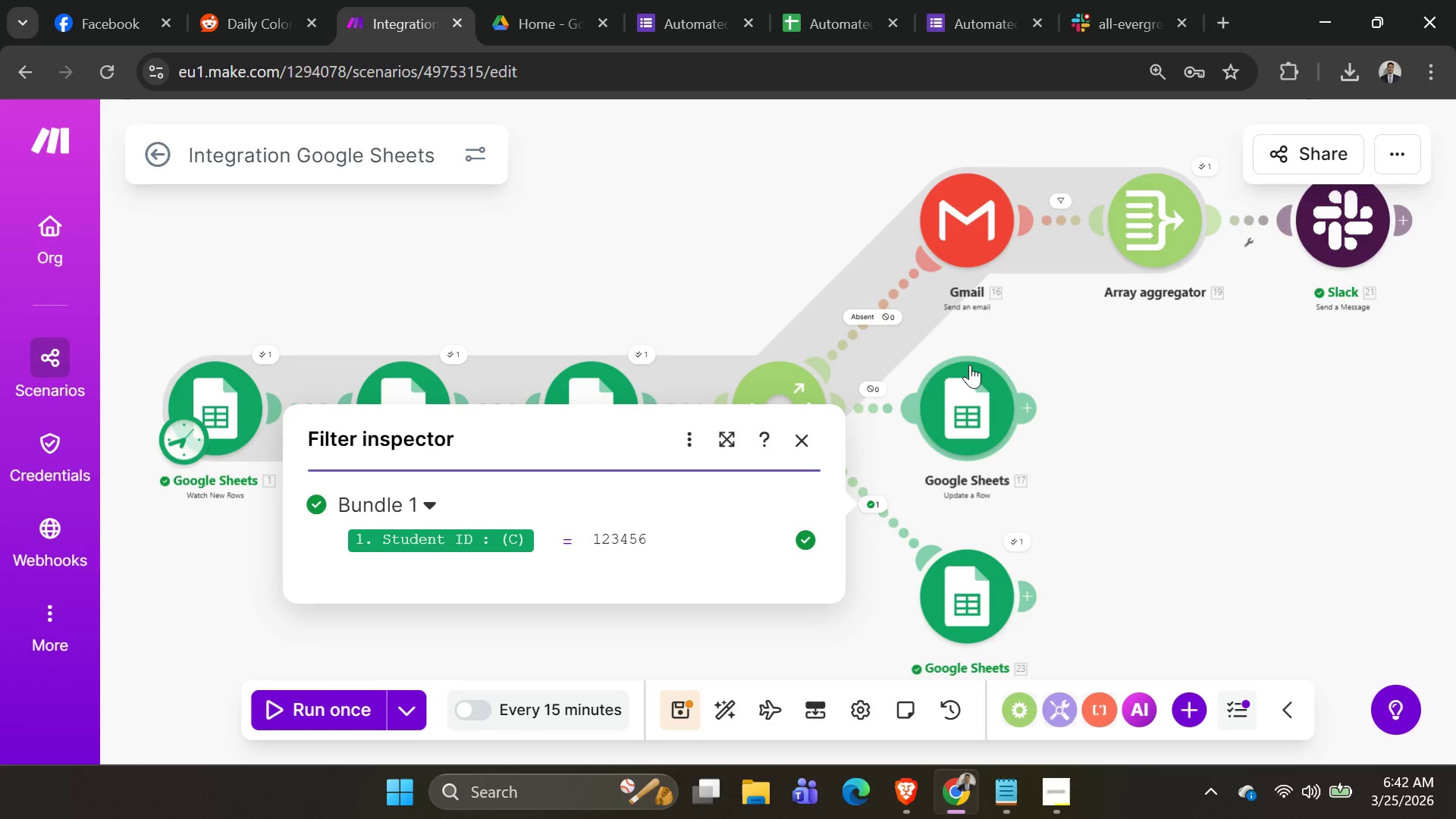 
left_click([1020, 533])
 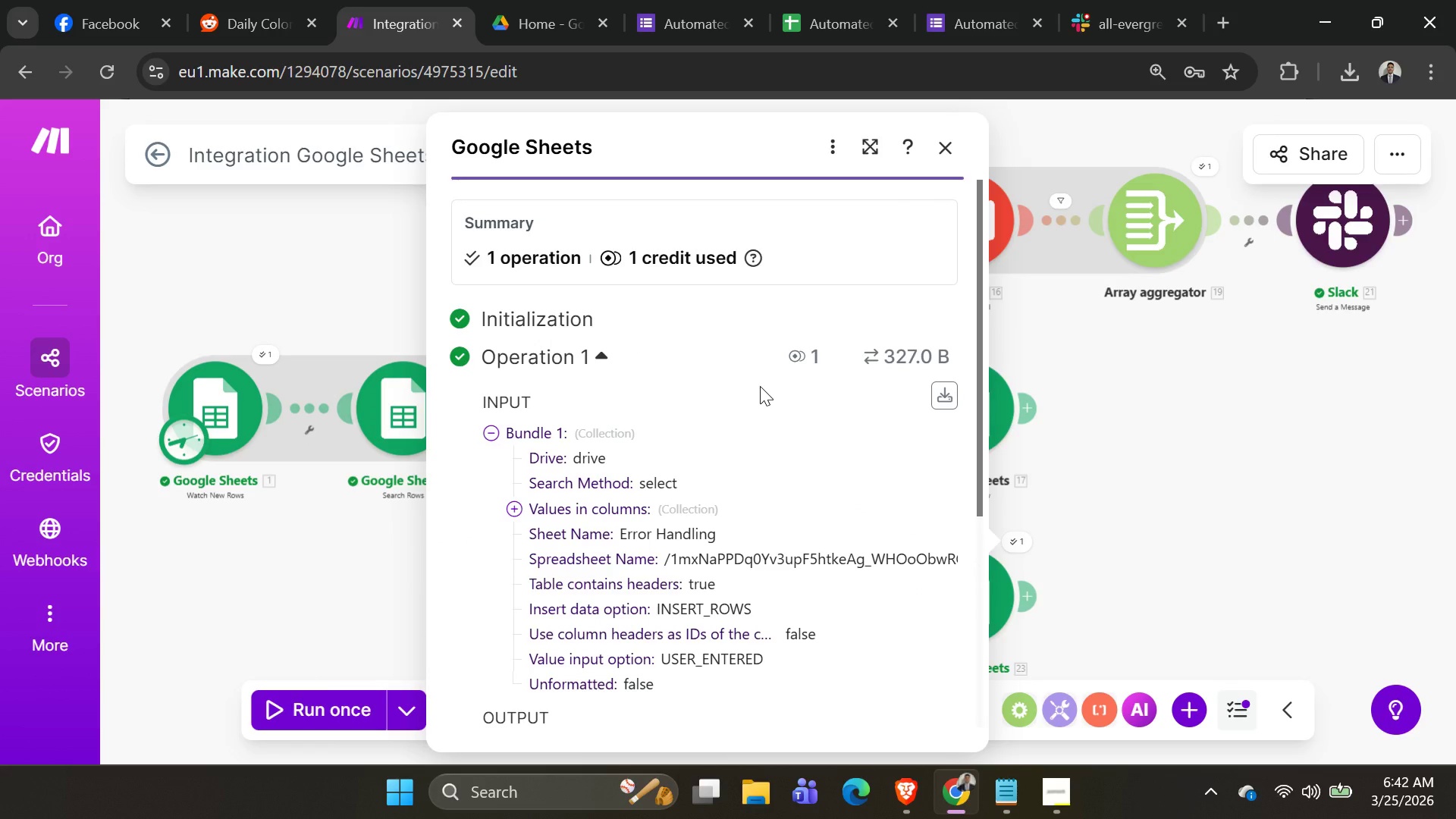 
wait(5.03)
 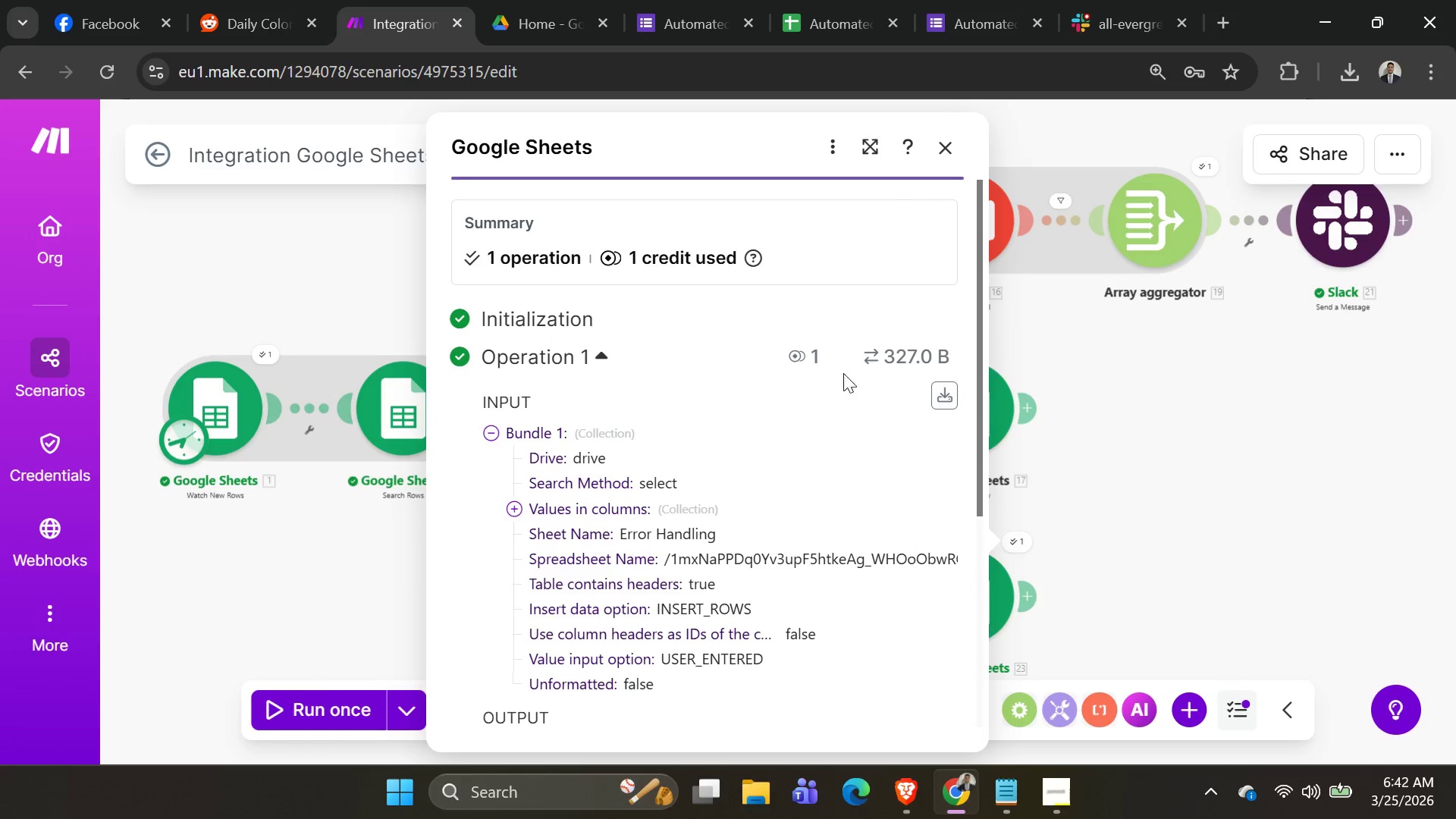 
key(PrintScreen)
 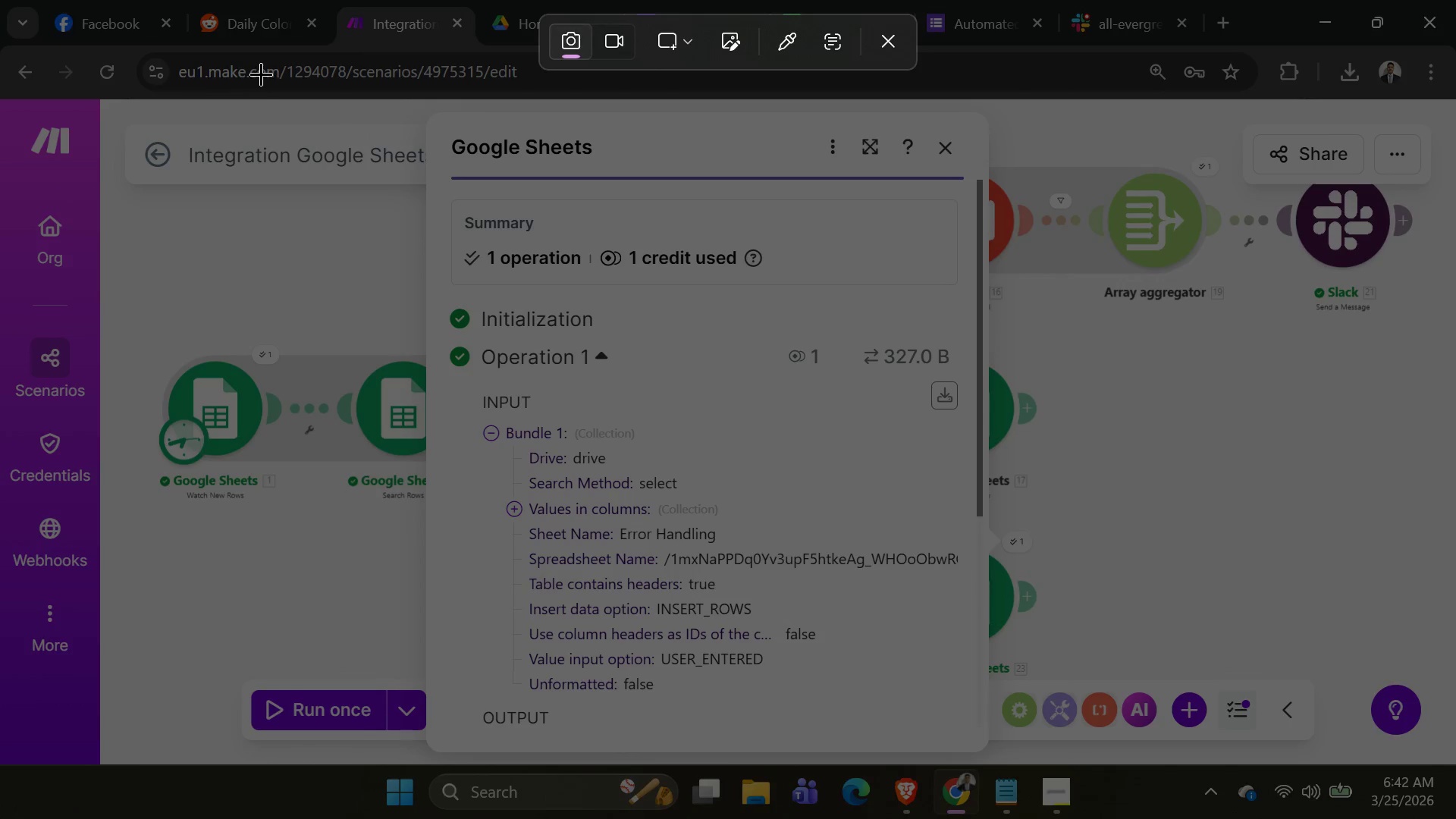 
left_click_drag(start_coordinate=[260, 74], to_coordinate=[1064, 768])
 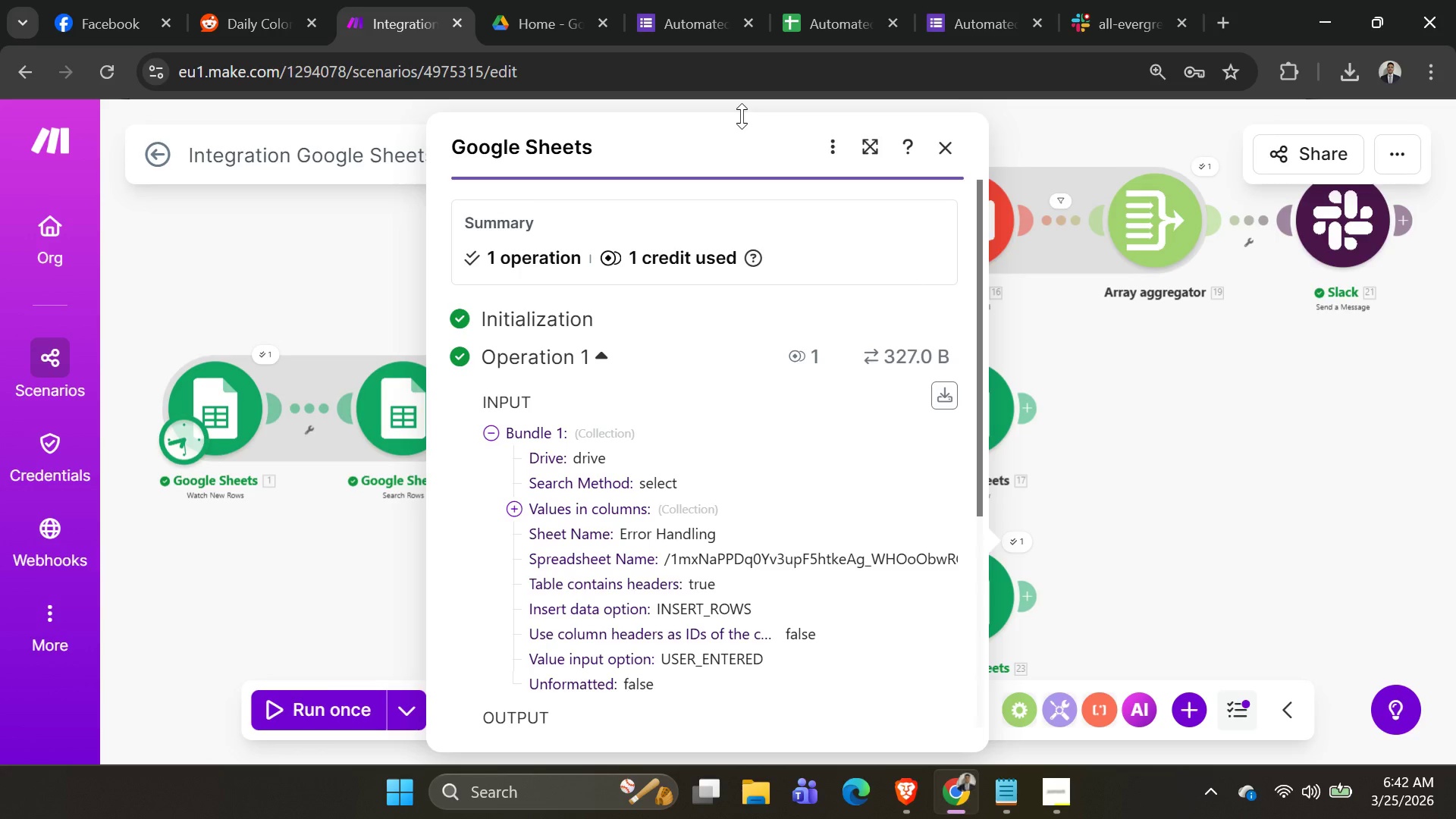 
wait(14.88)
 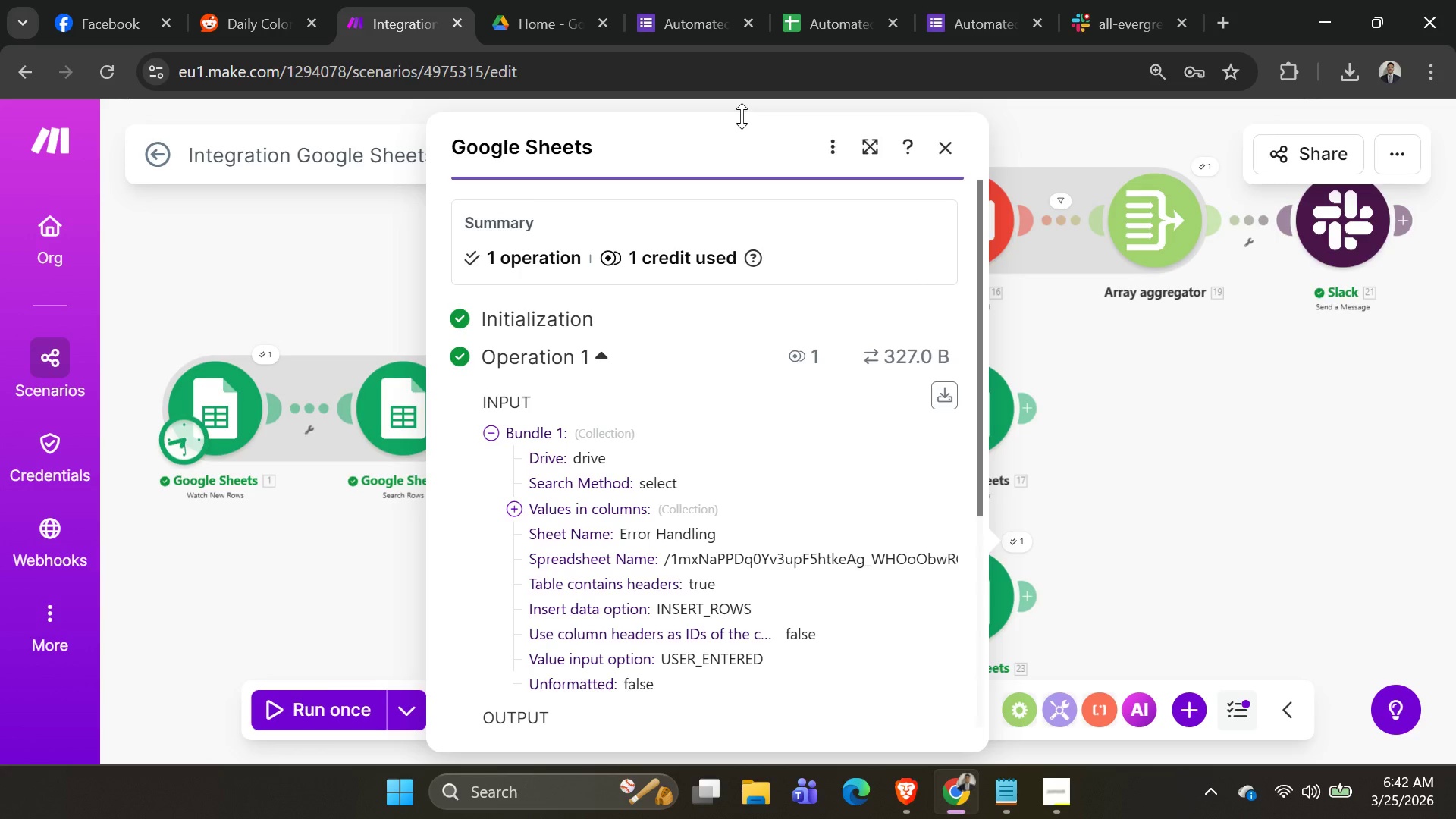 
left_click([850, 11])
 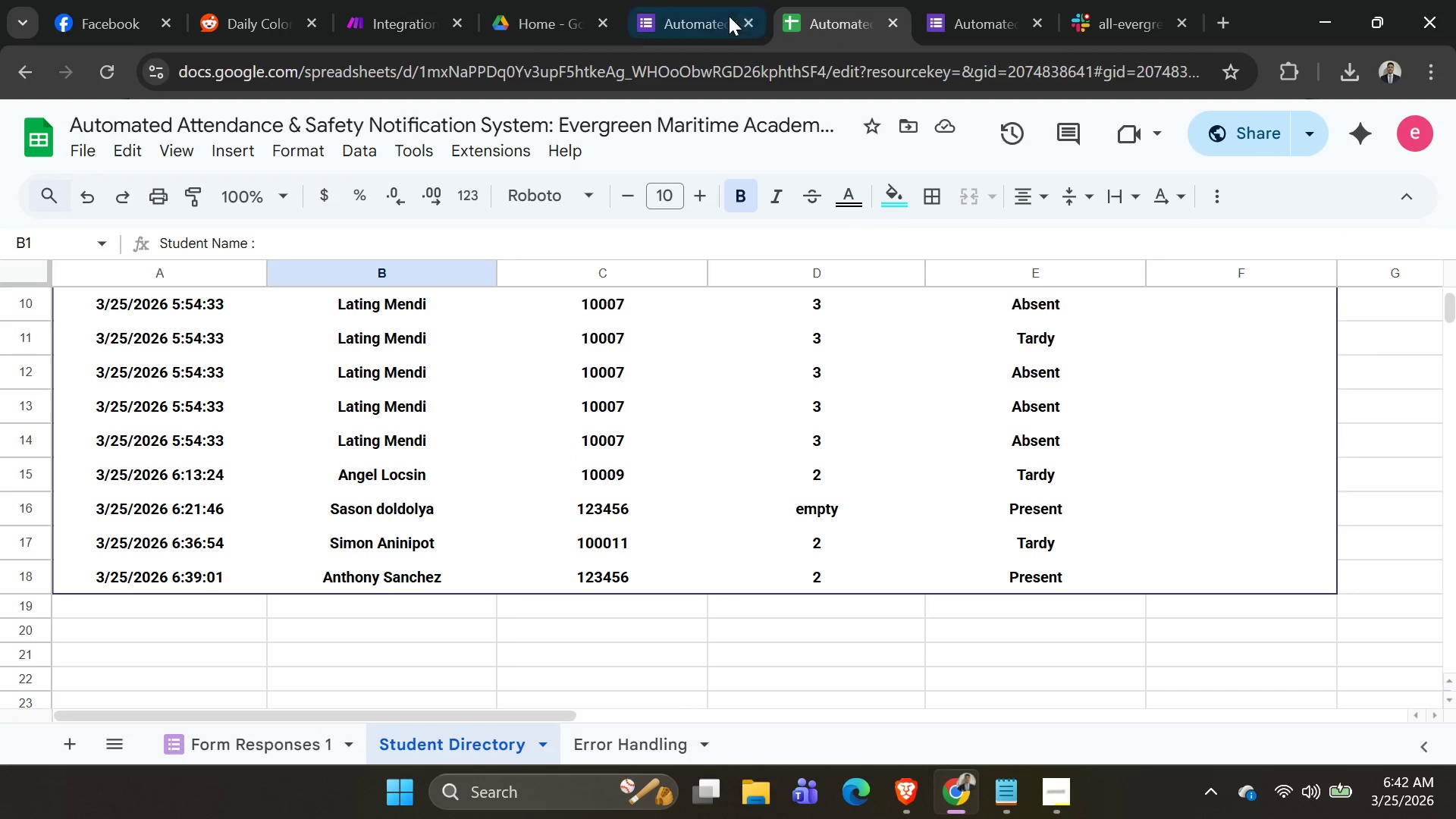 
left_click([705, 11])
 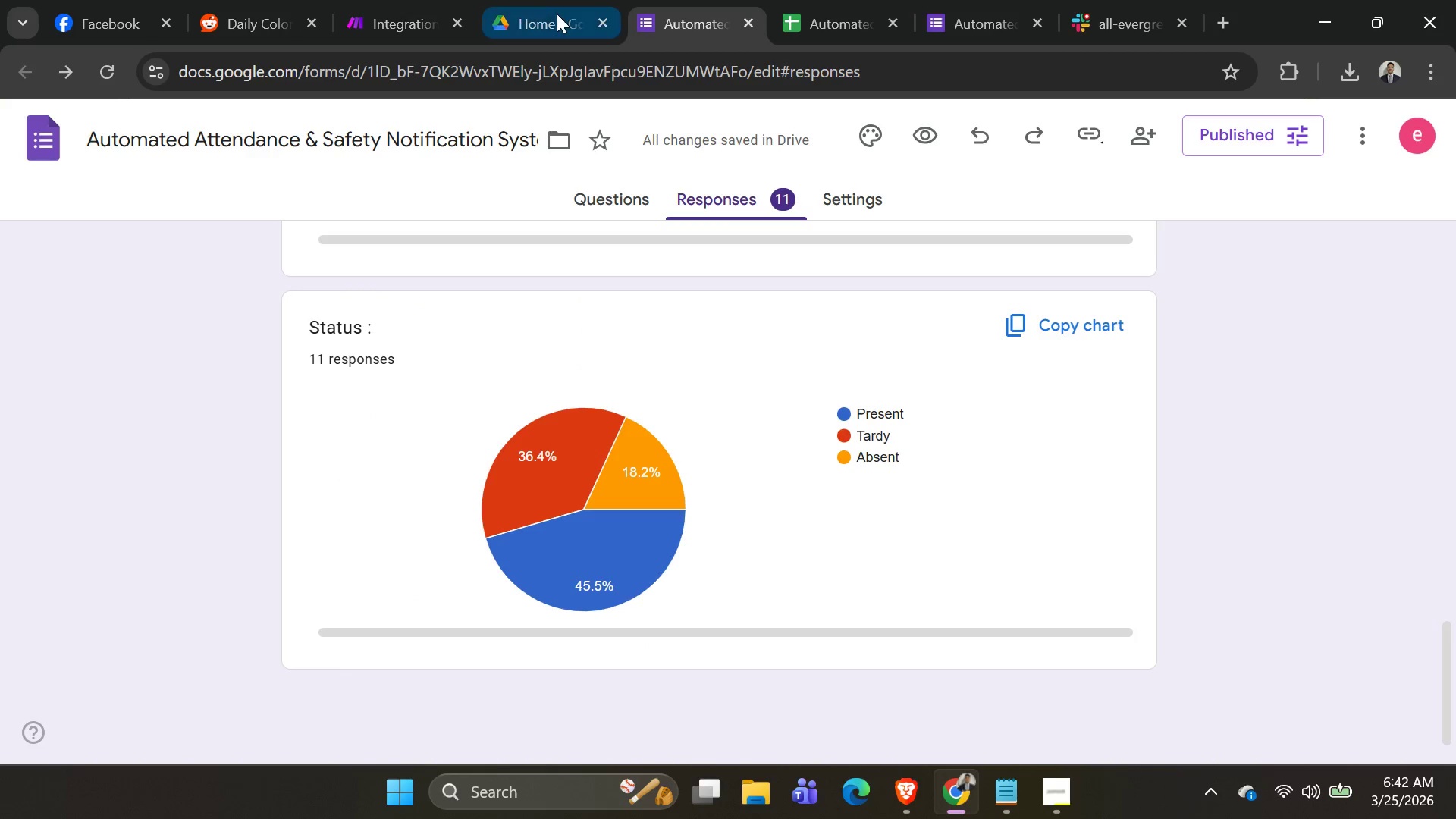 
left_click([555, 14])
 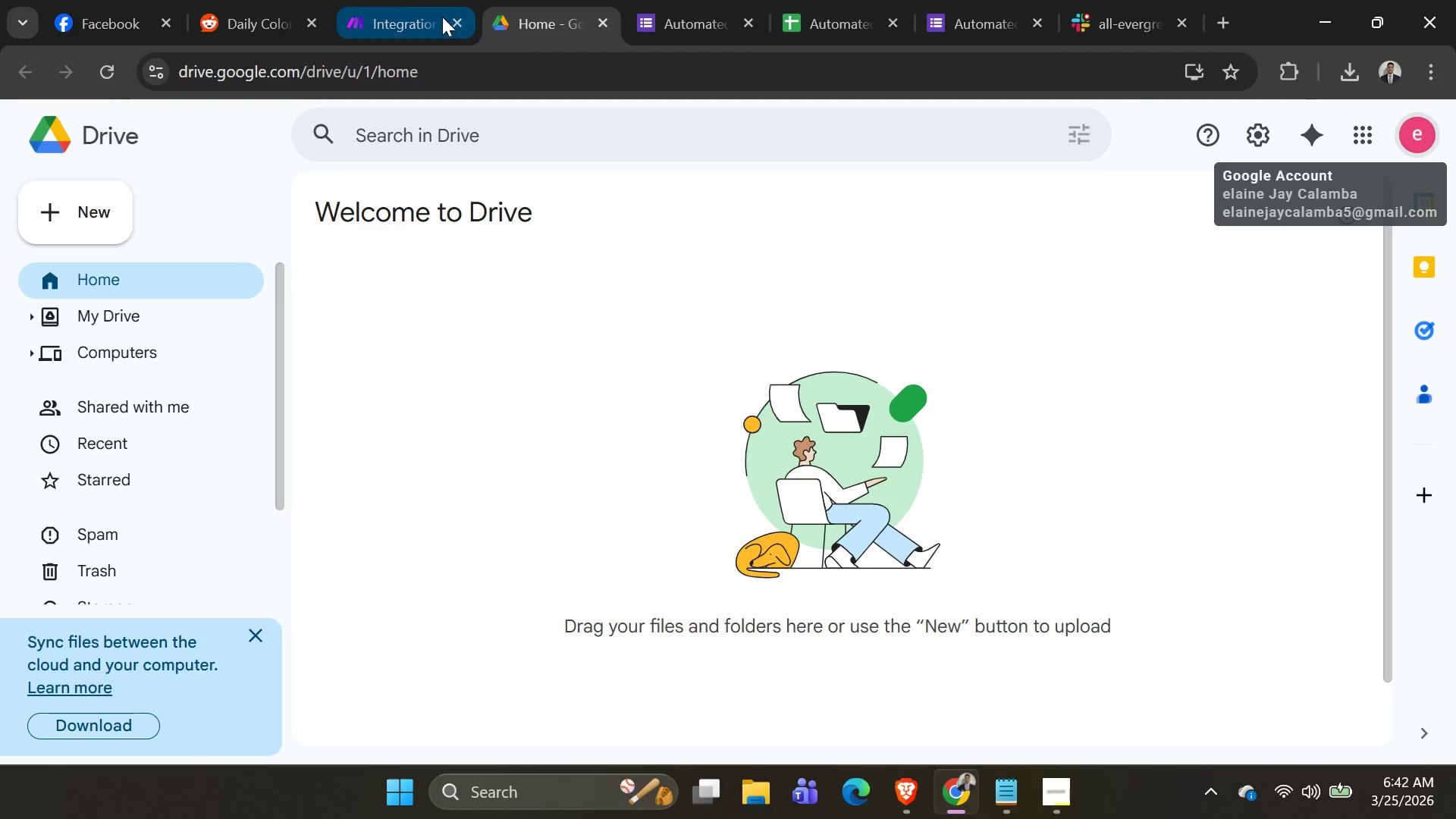 
left_click([394, 17])
 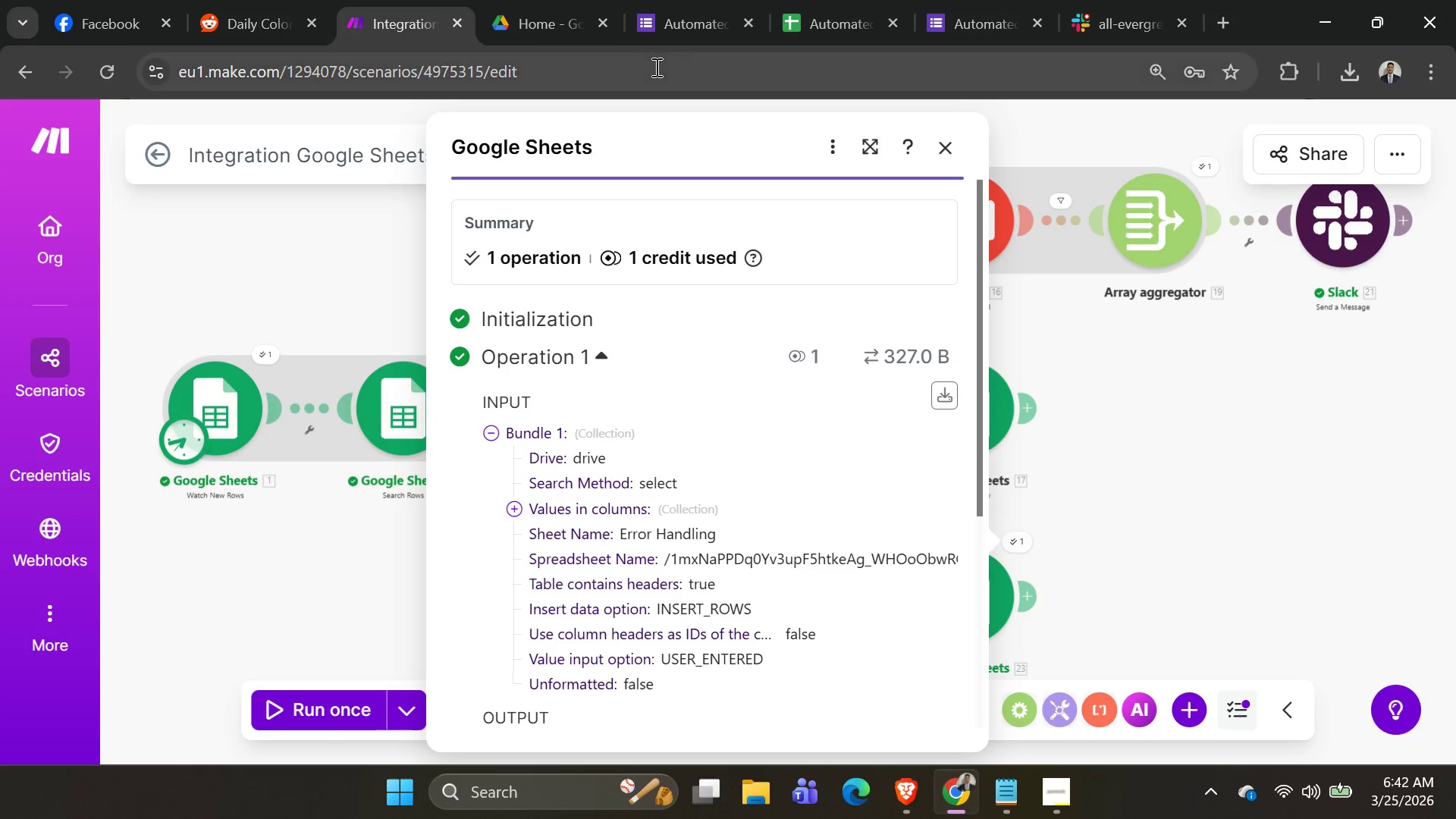 
hold_key(key=AltLeft, duration=0.92)
 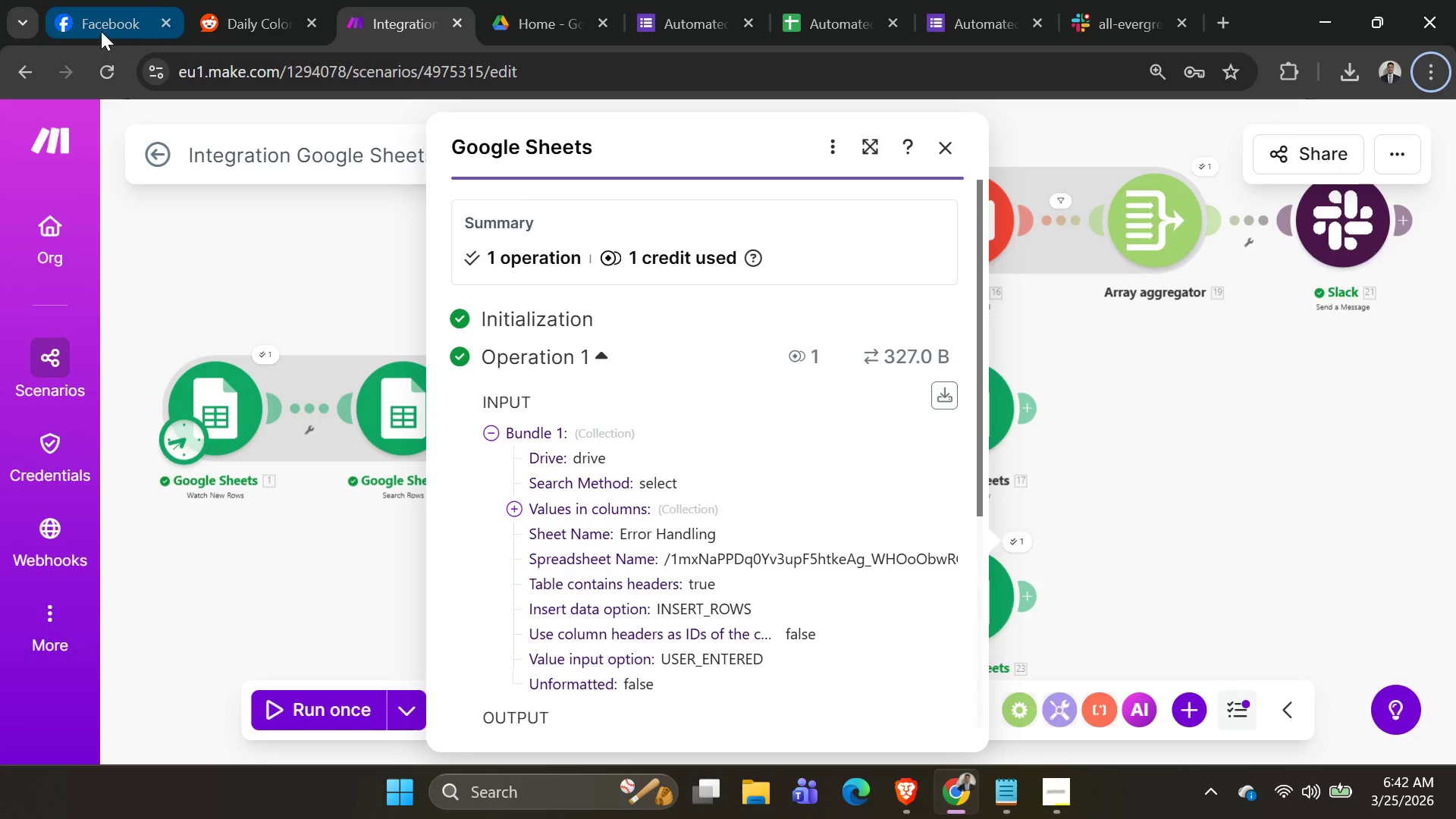 
left_click([101, 31])
 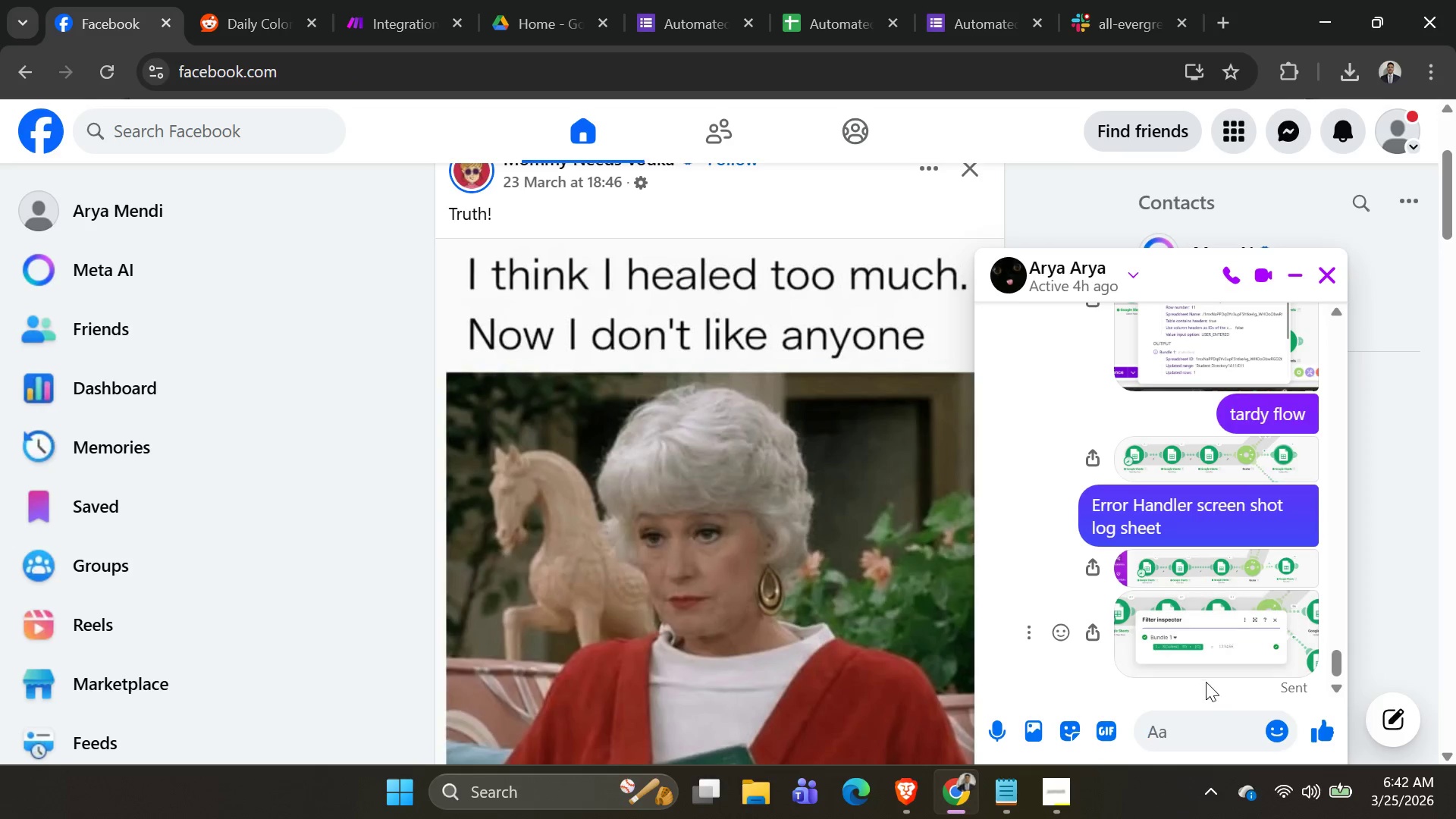 
key(Control+V)
 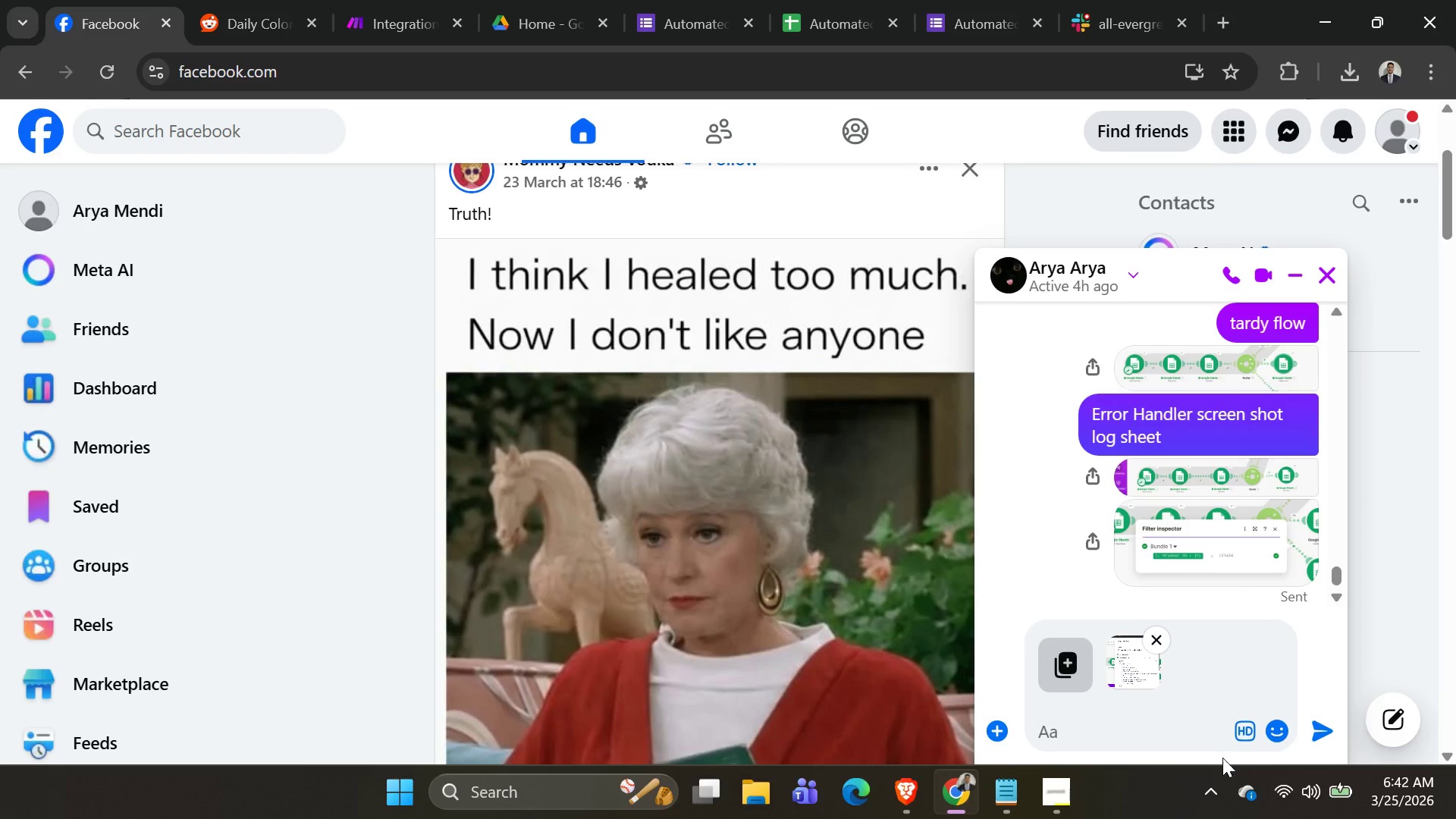 
key(Enter)
 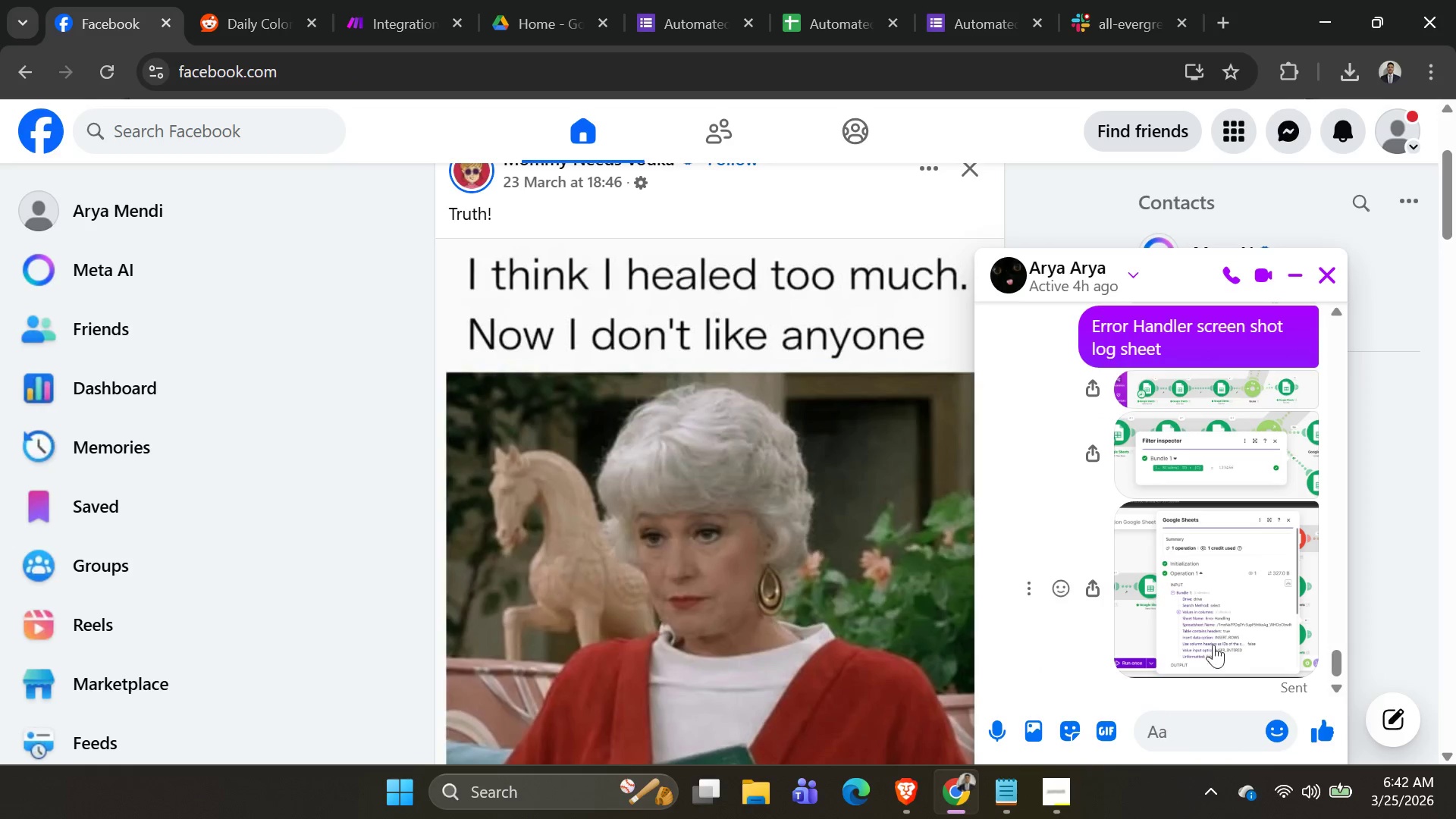 
scroll: coordinate [1162, 507], scroll_direction: down, amount: 7.0
 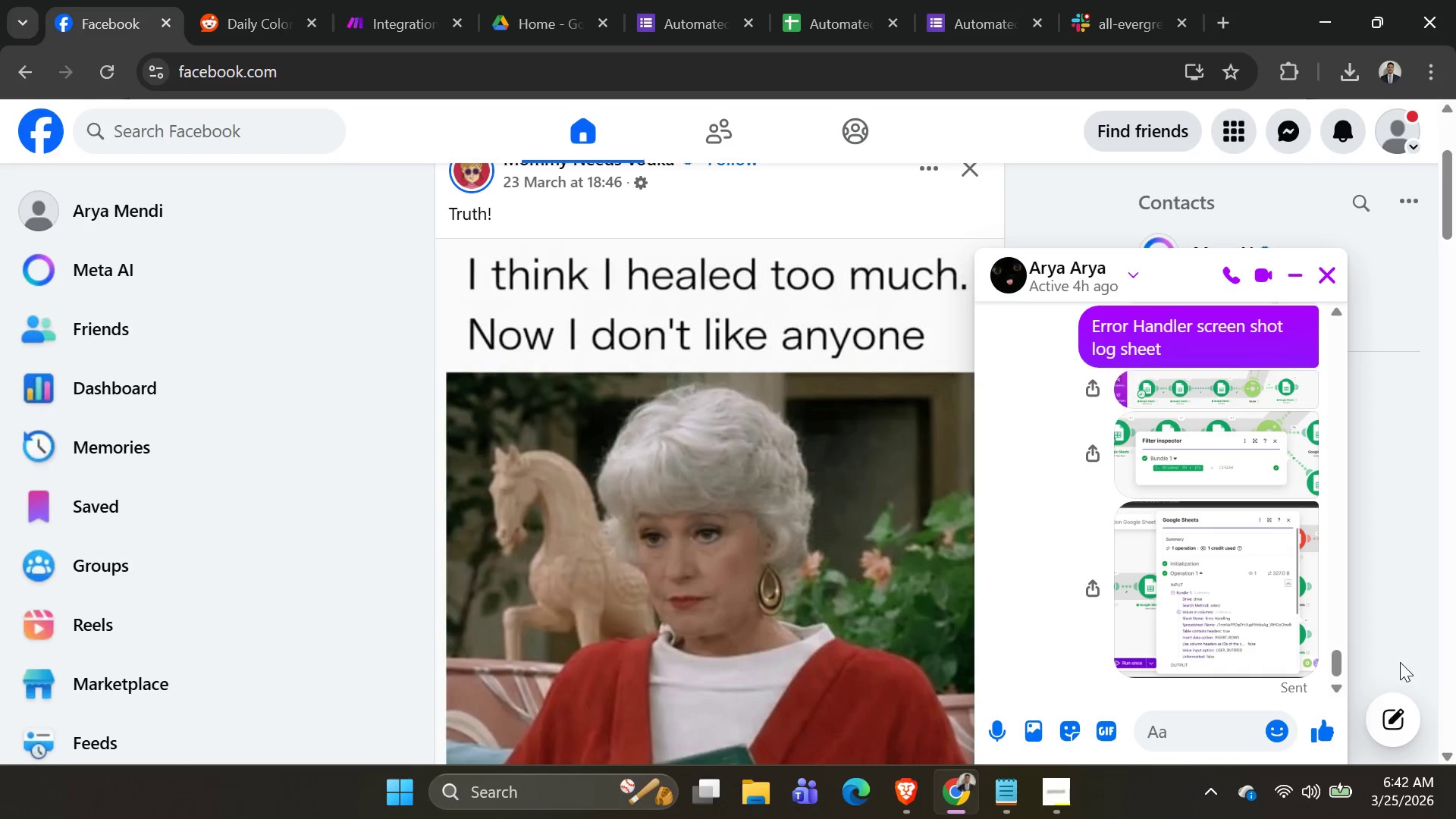 
left_click([1051, 795])